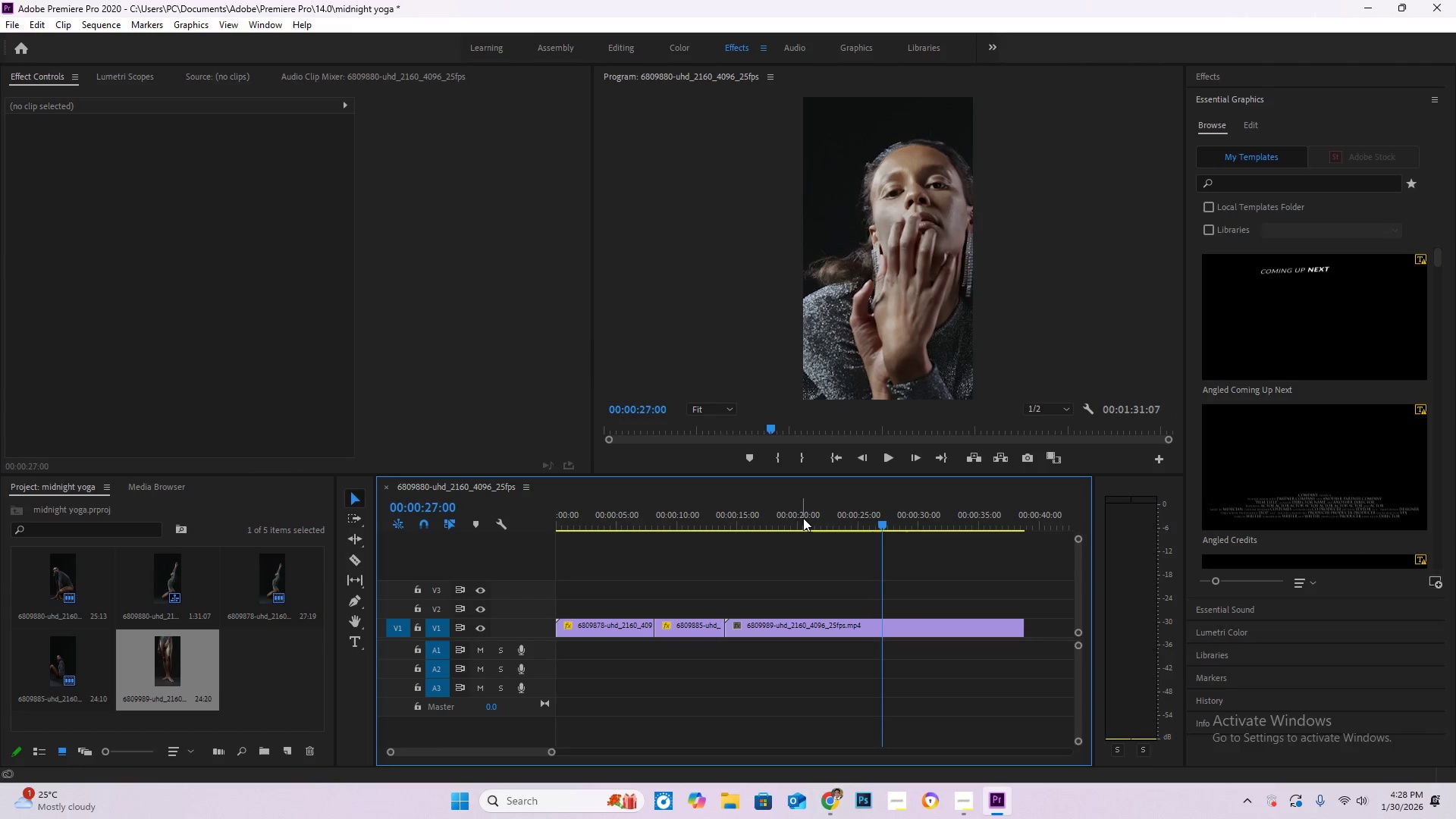 
left_click_drag(start_coordinate=[803, 518], to_coordinate=[799, 515])
 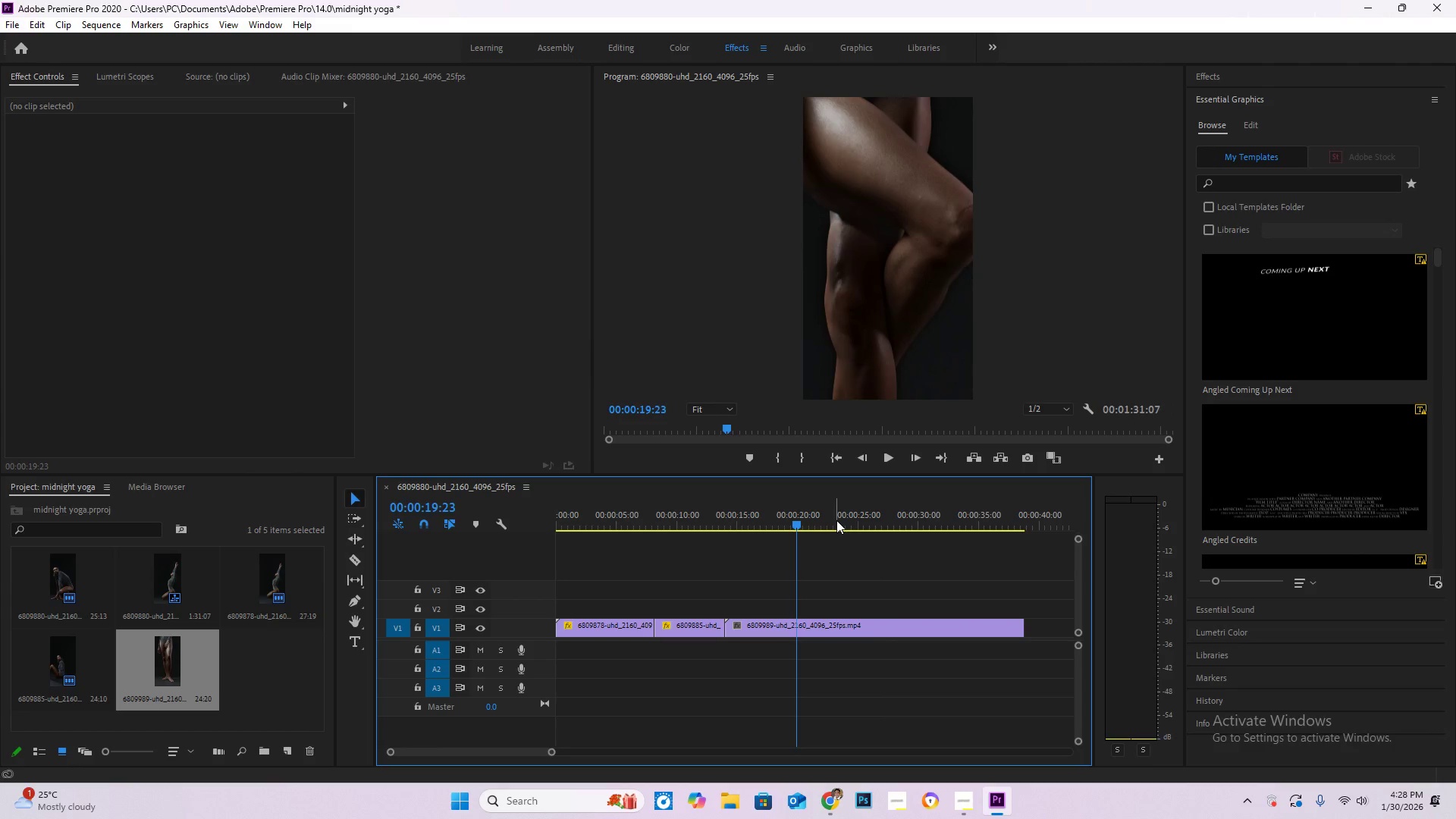 
key(ArrowRight)
 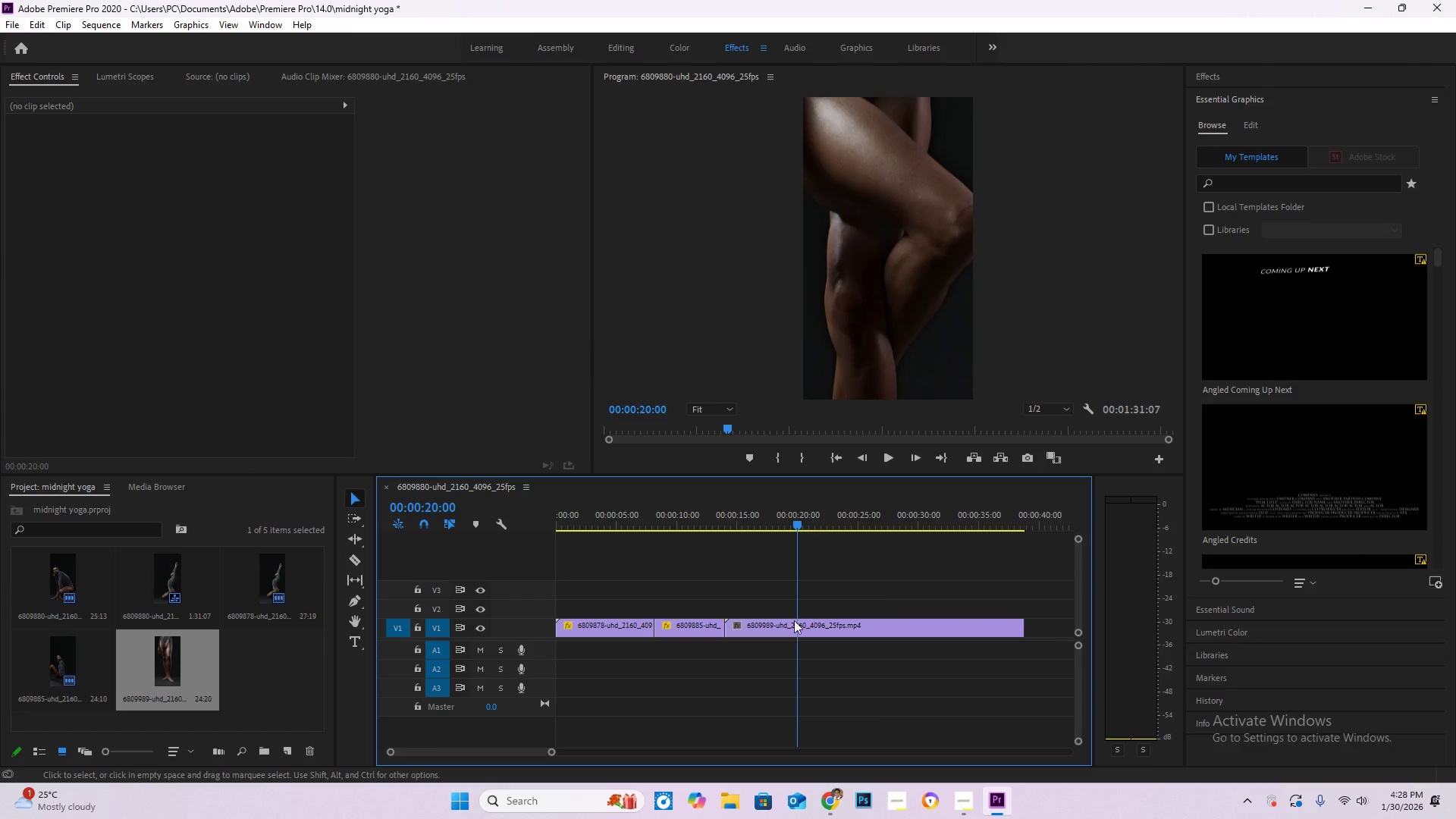 
key(C)
 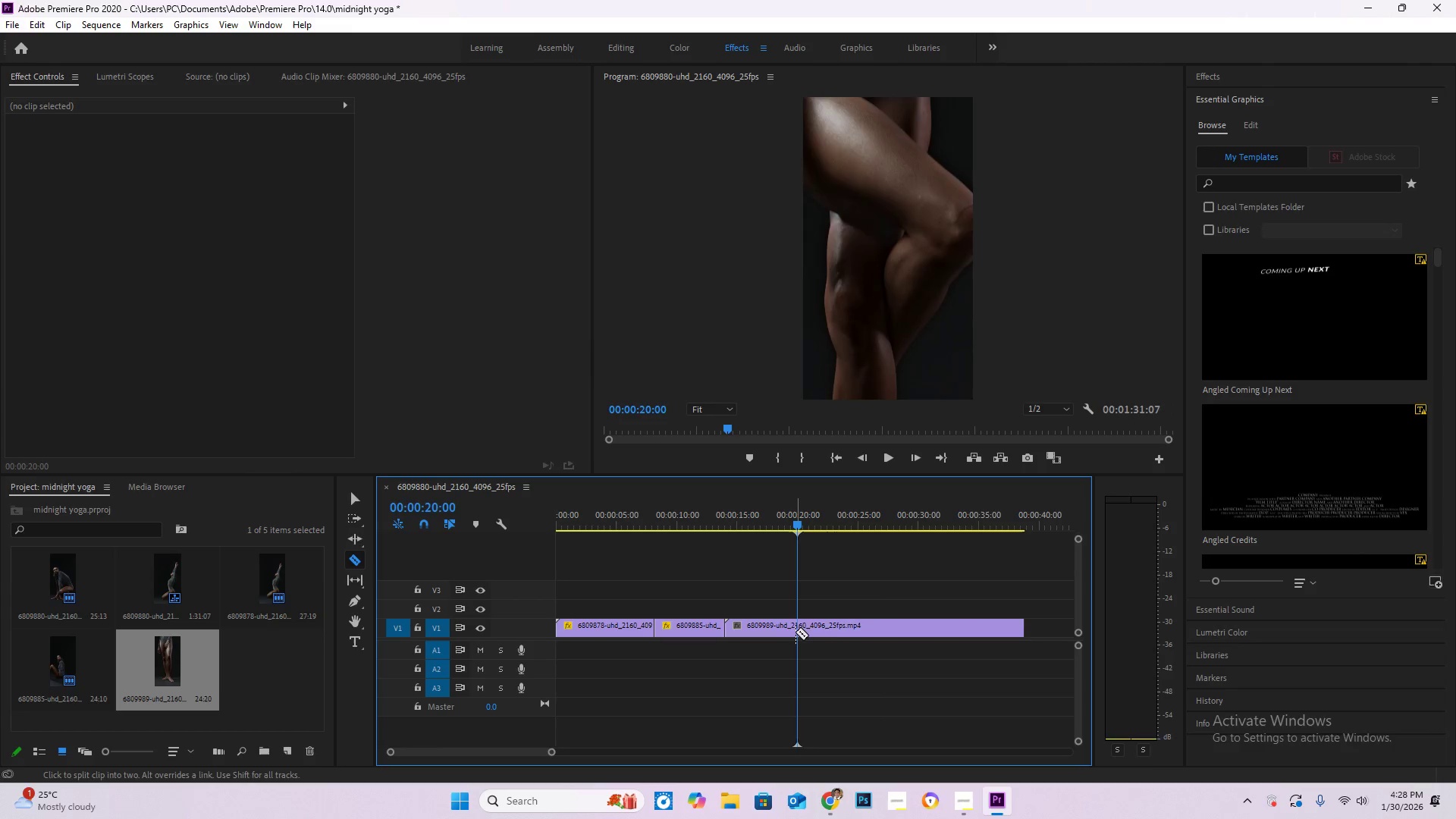 
left_click([795, 632])
 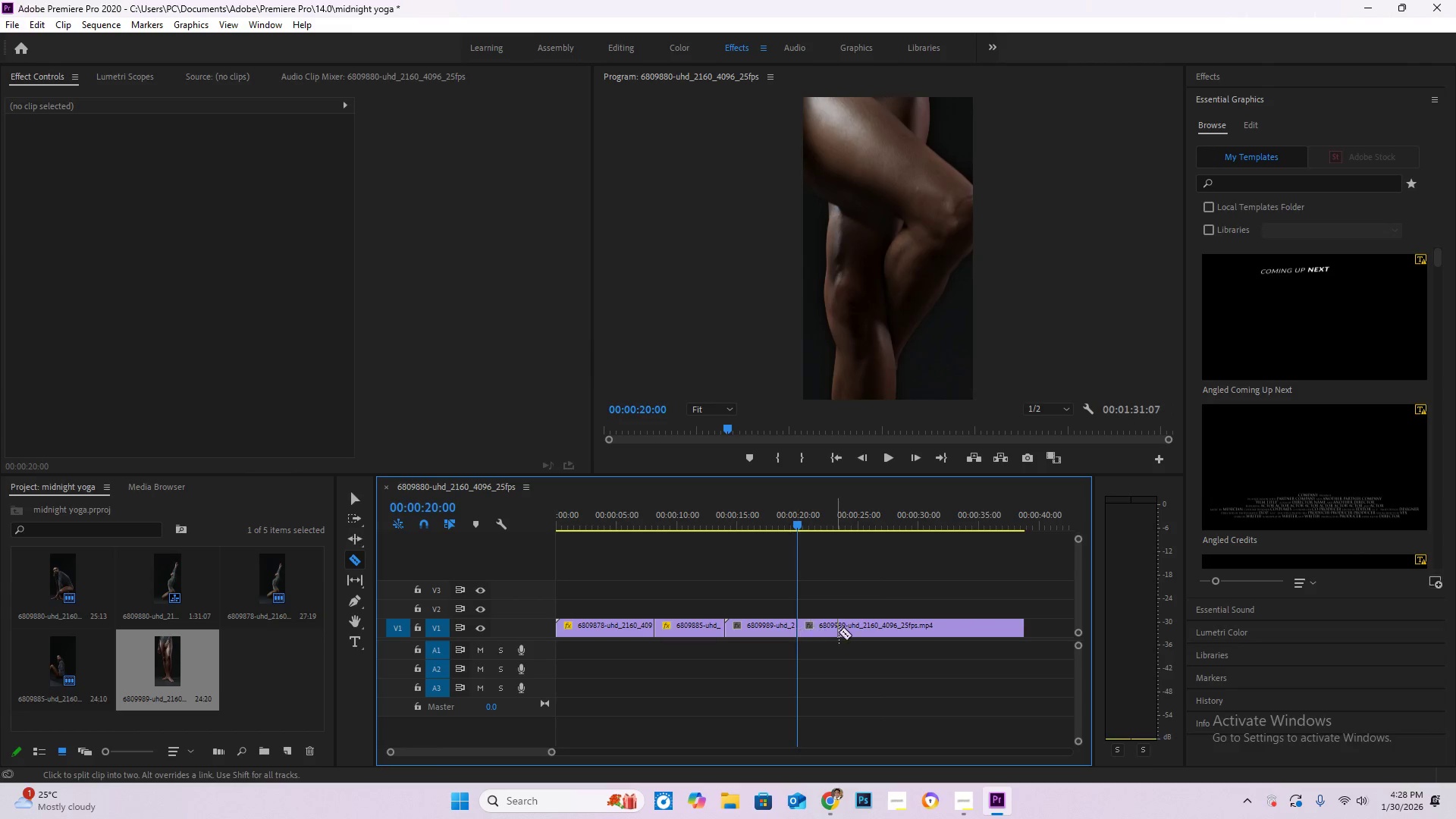 
key(V)
 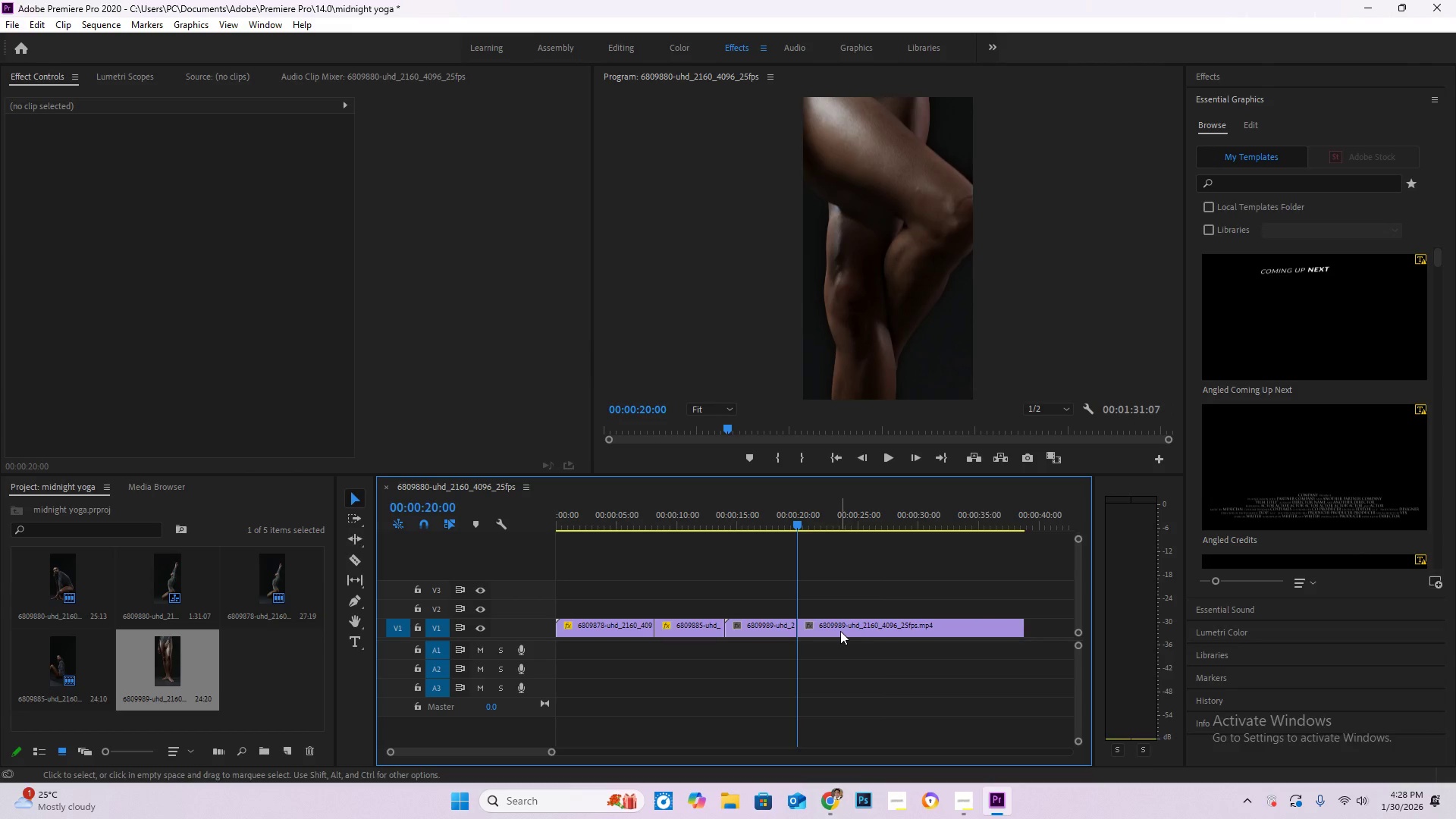 
double_click([840, 631])
 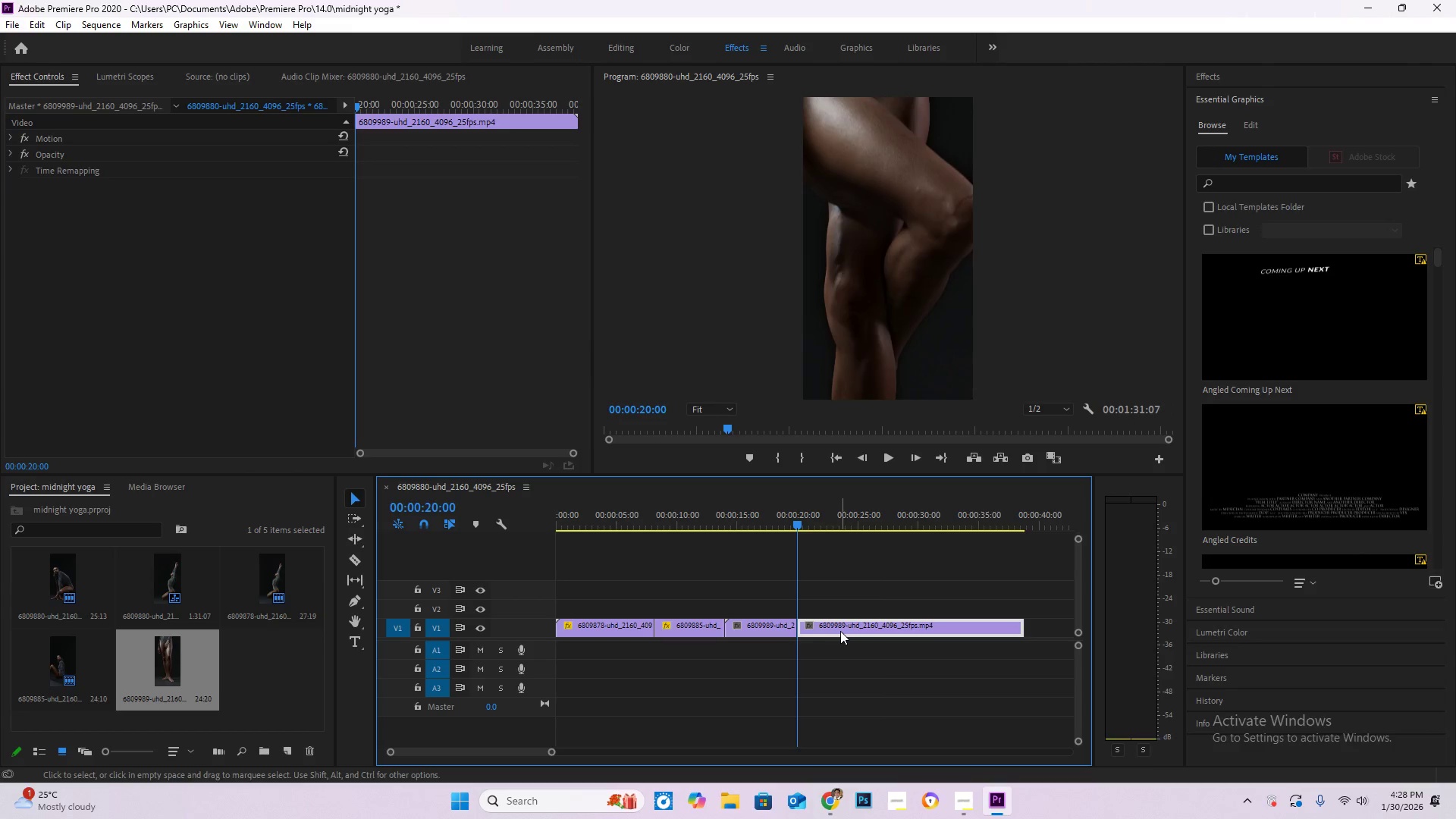 
key(Delete)
 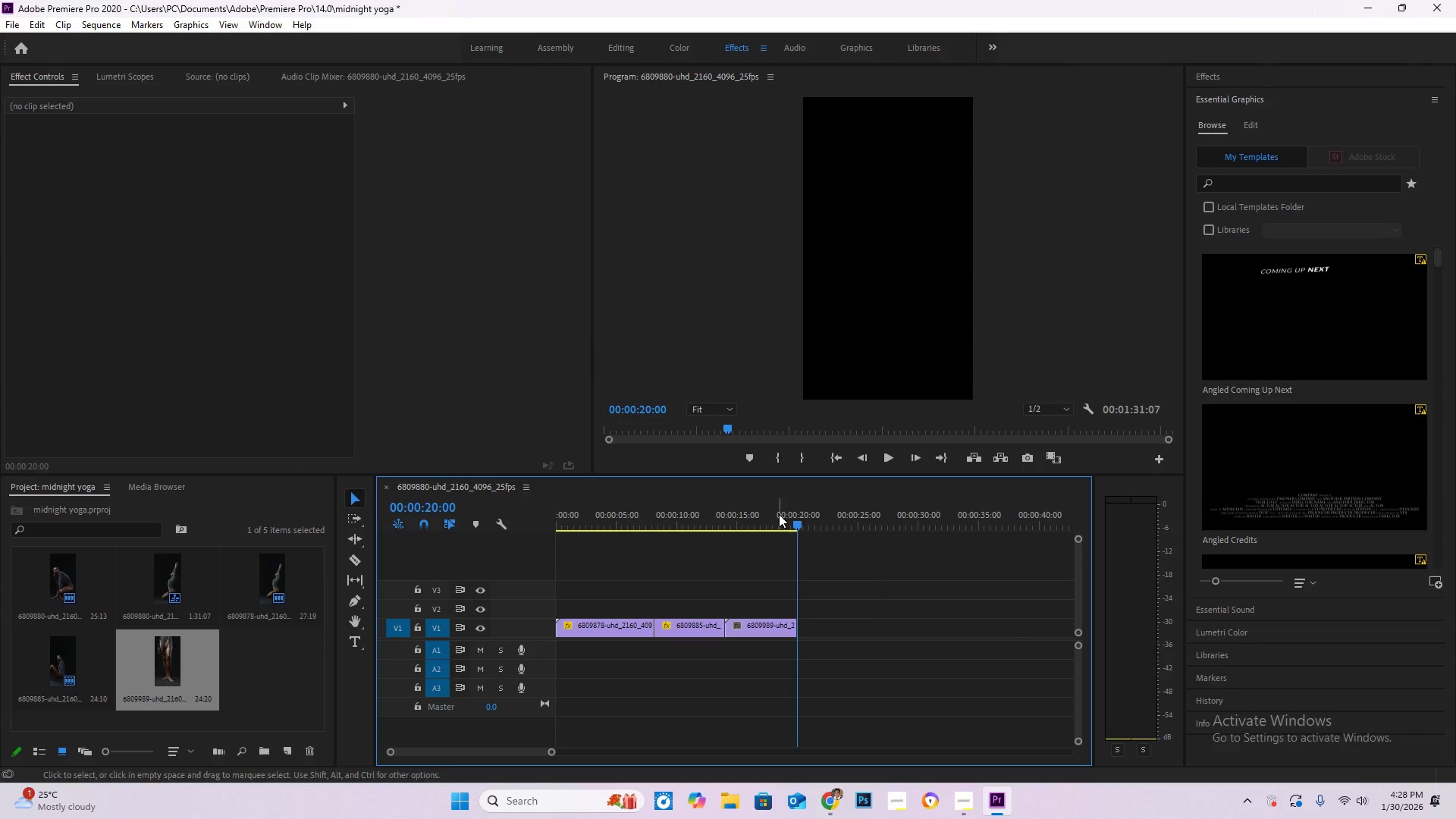 
left_click_drag(start_coordinate=[779, 514], to_coordinate=[772, 514])
 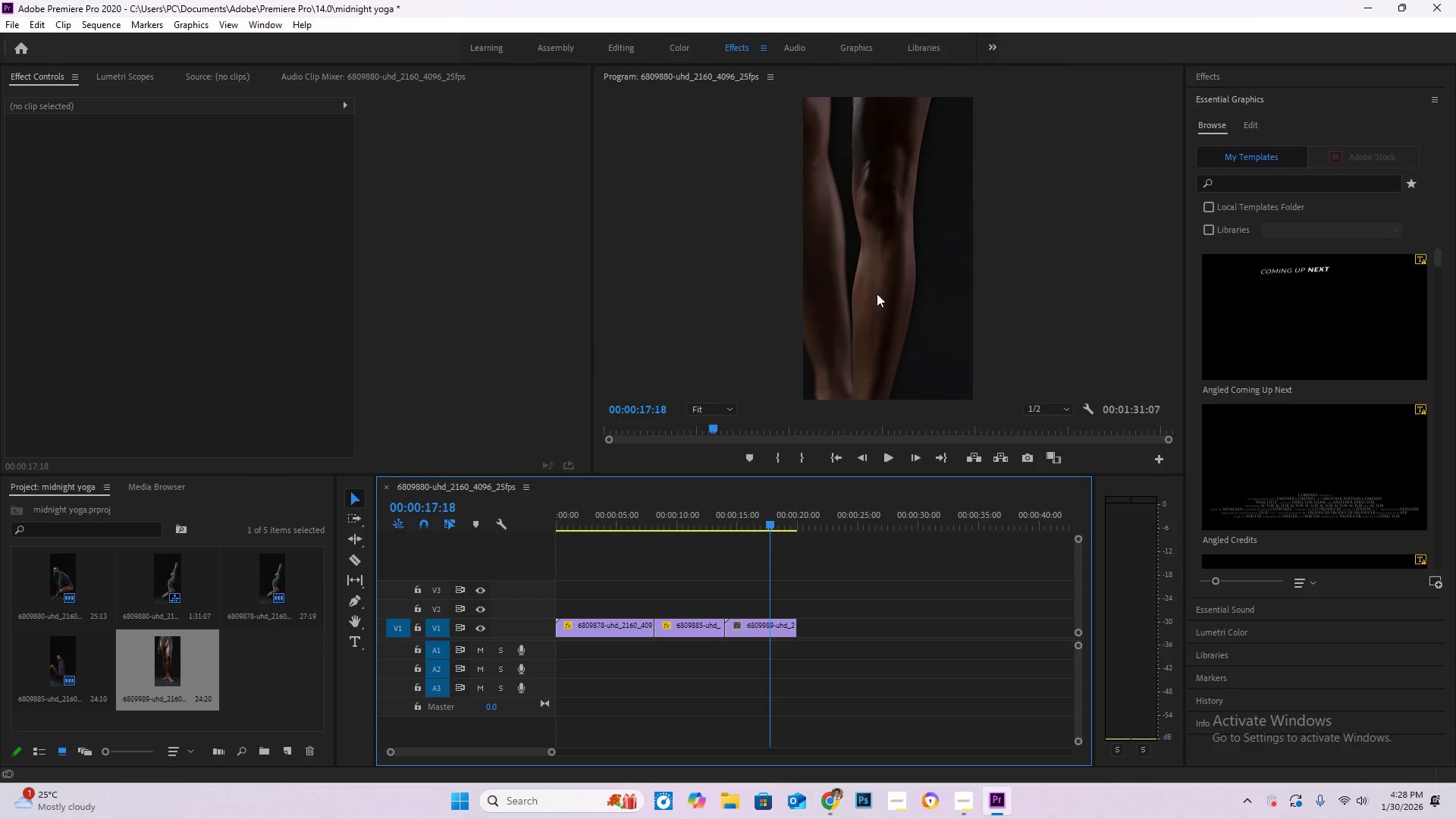 
double_click([877, 293])
 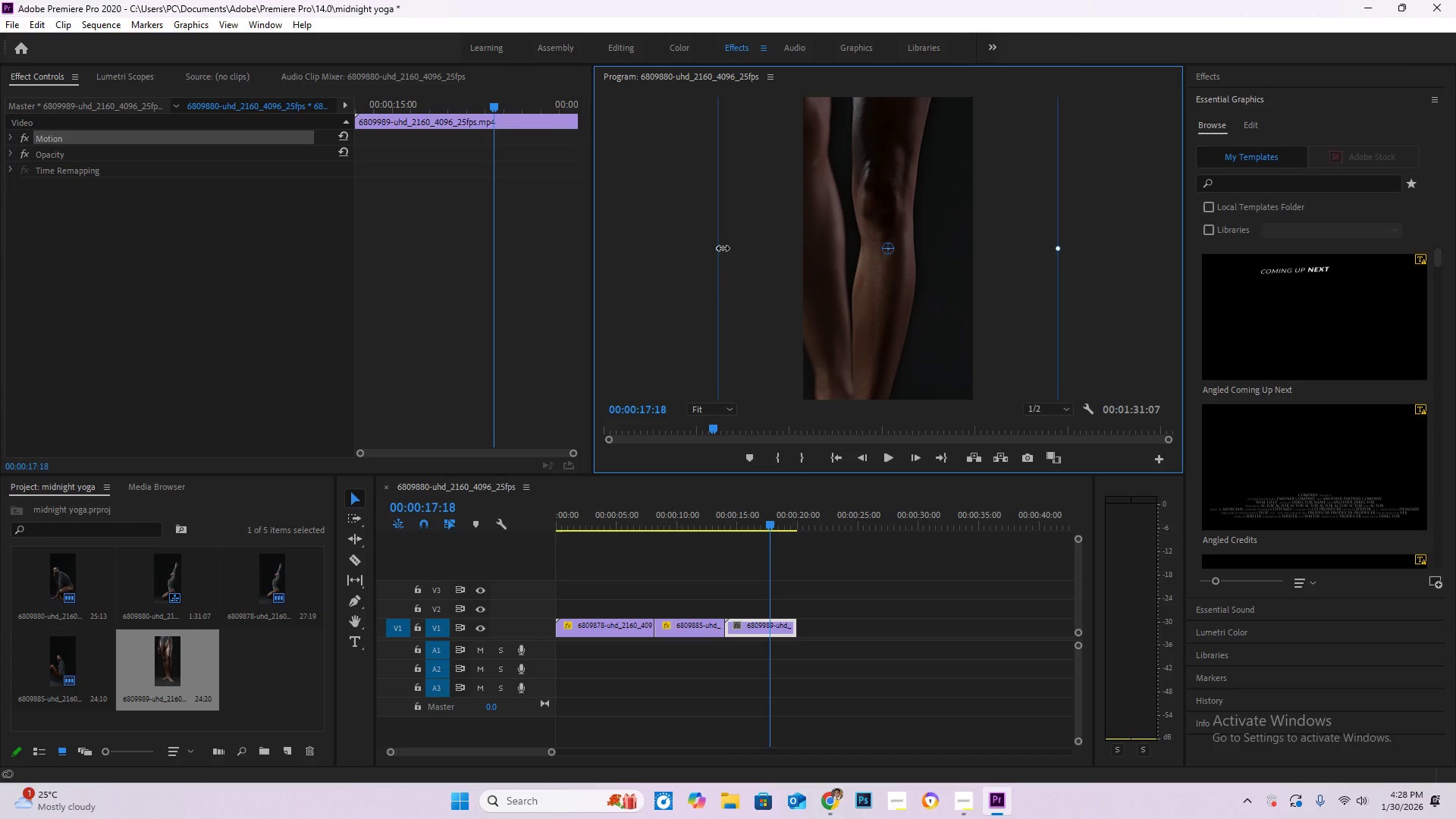 
left_click_drag(start_coordinate=[723, 248], to_coordinate=[807, 252])
 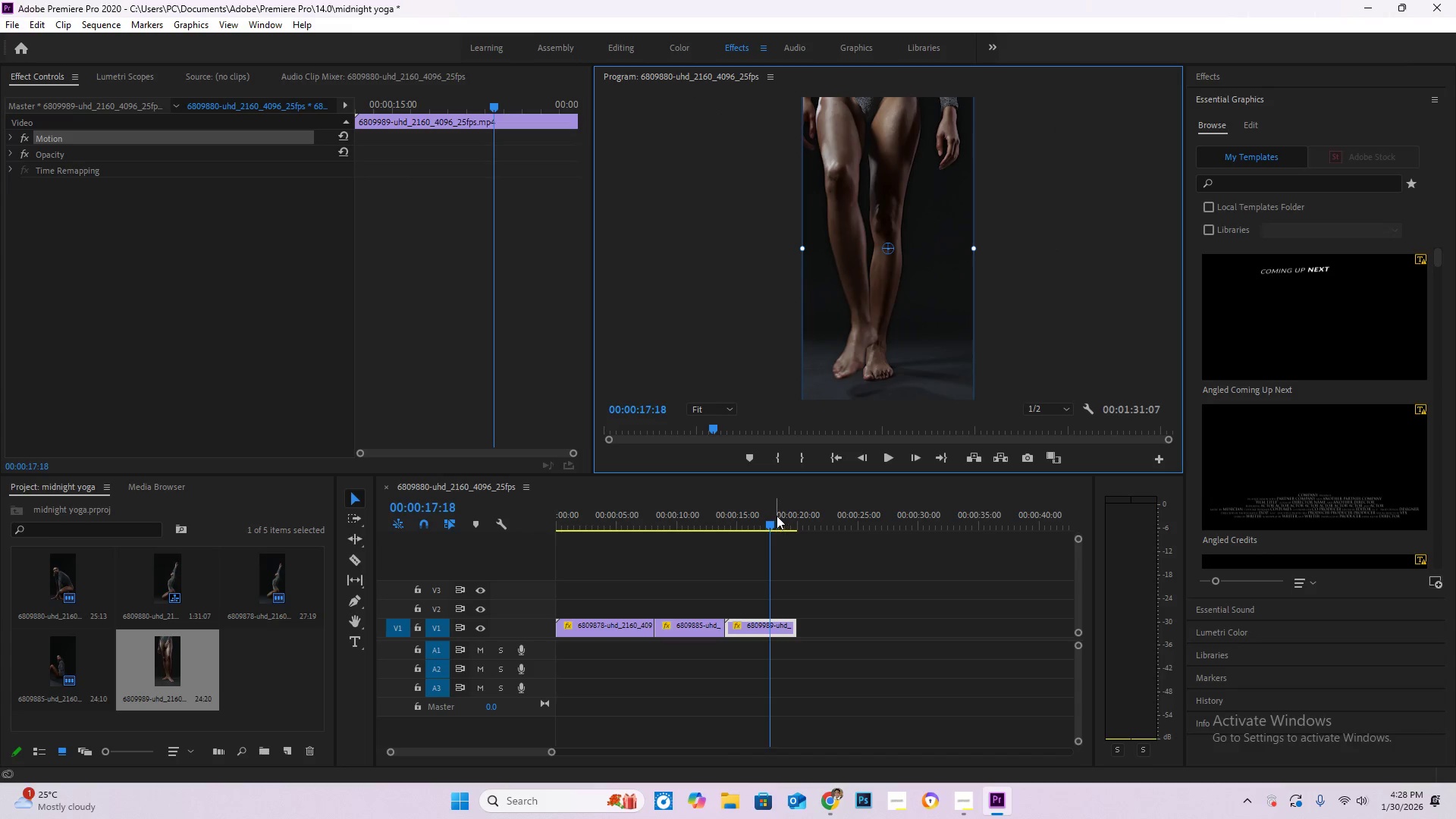 
left_click_drag(start_coordinate=[776, 516], to_coordinate=[514, 507])
 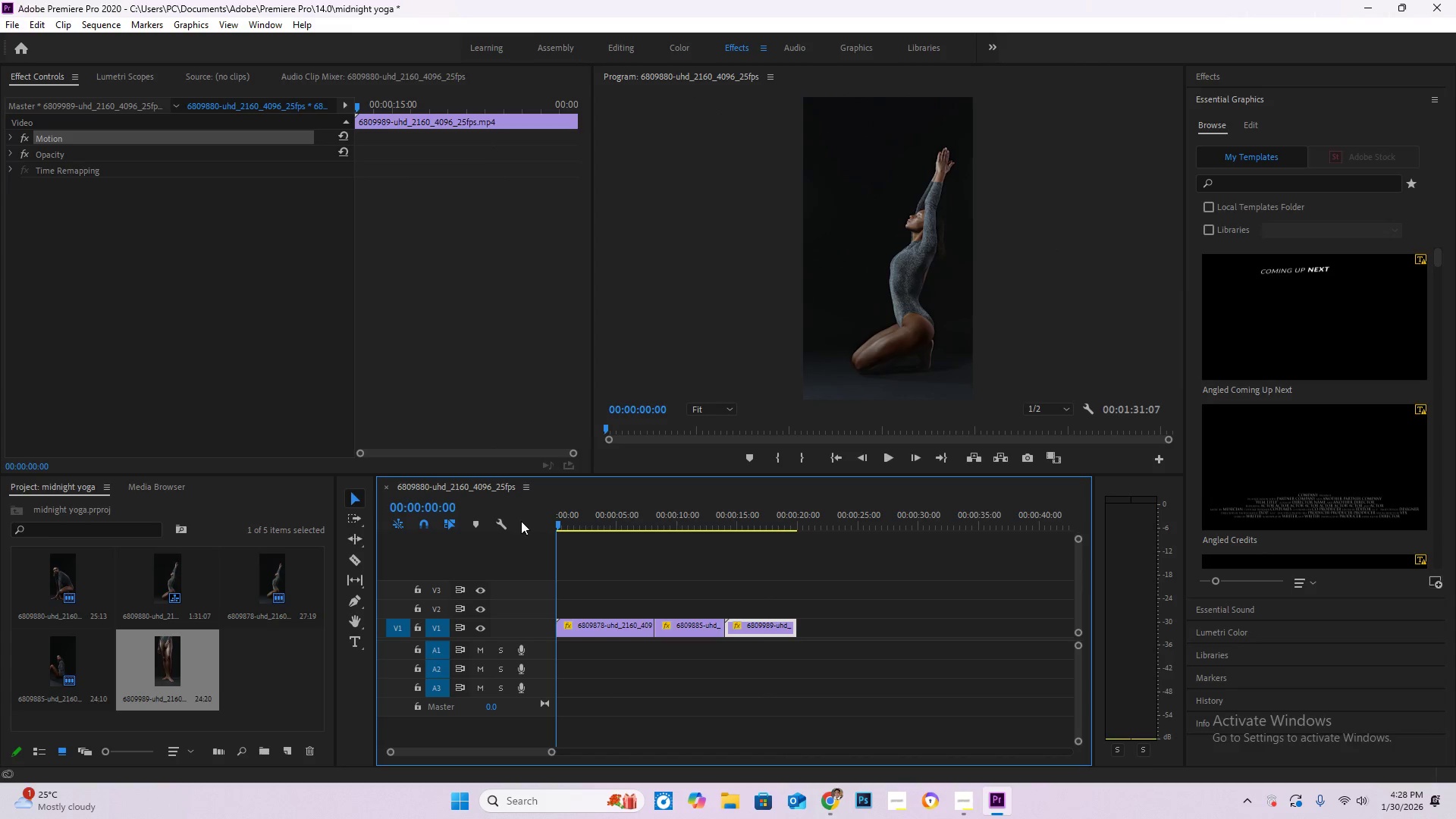 
key(Space)
 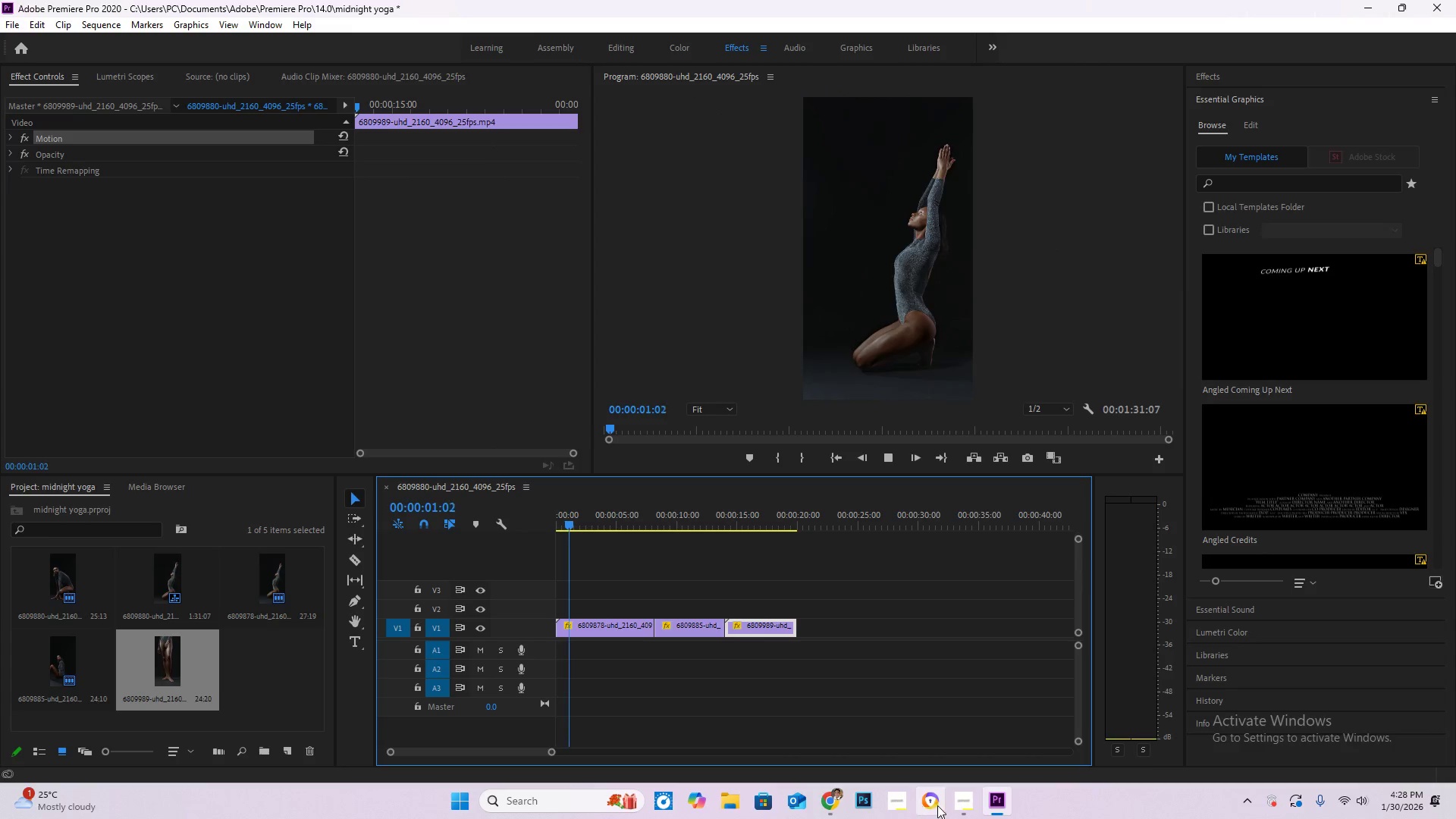 
left_click([968, 807])